 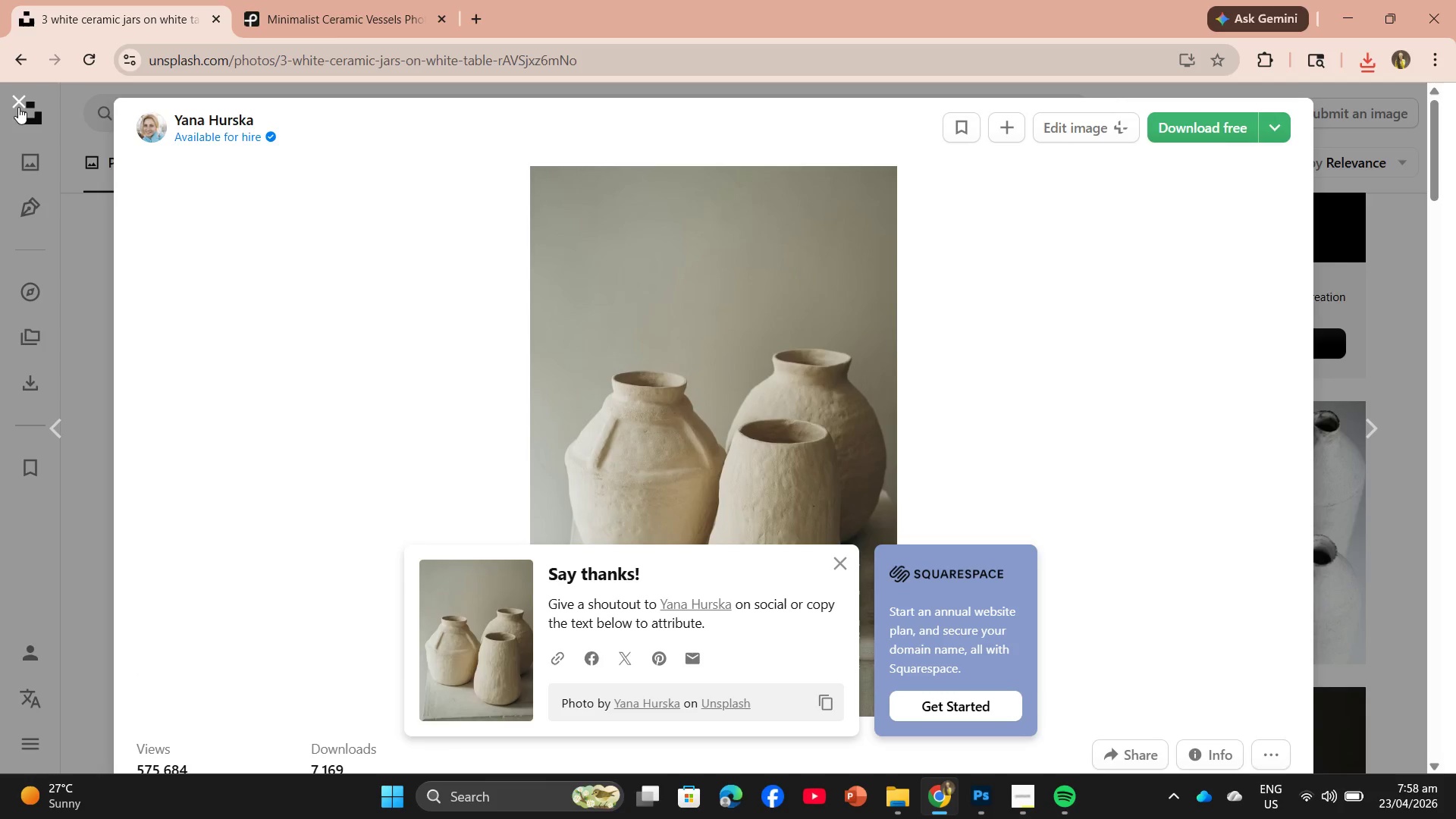 
left_click([18, 106])
 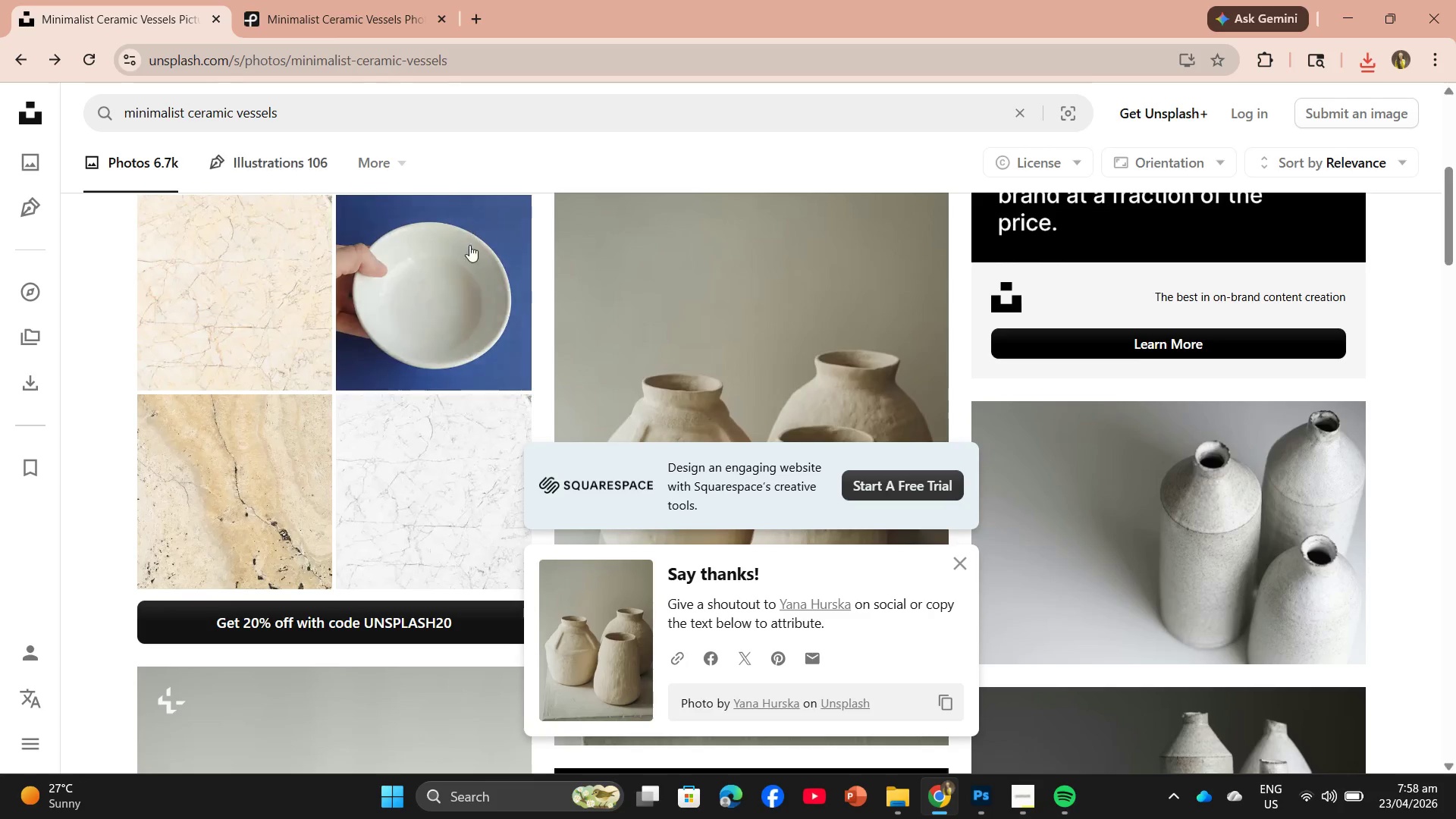 
scroll: coordinate [98, 113], scroll_direction: up, amount: 1.0
 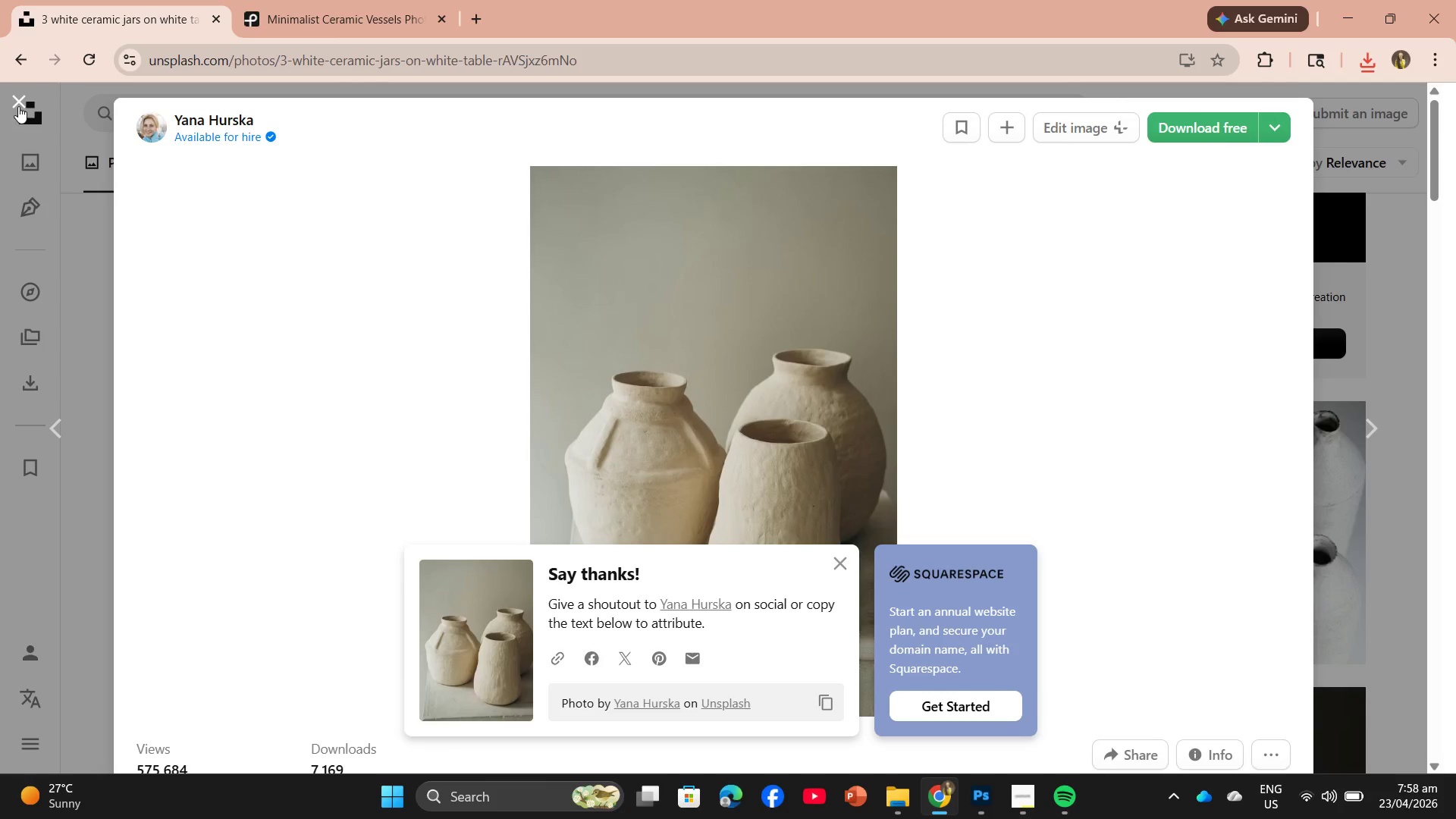 
scroll: coordinate [477, 262], scroll_direction: down, amount: 4.0
 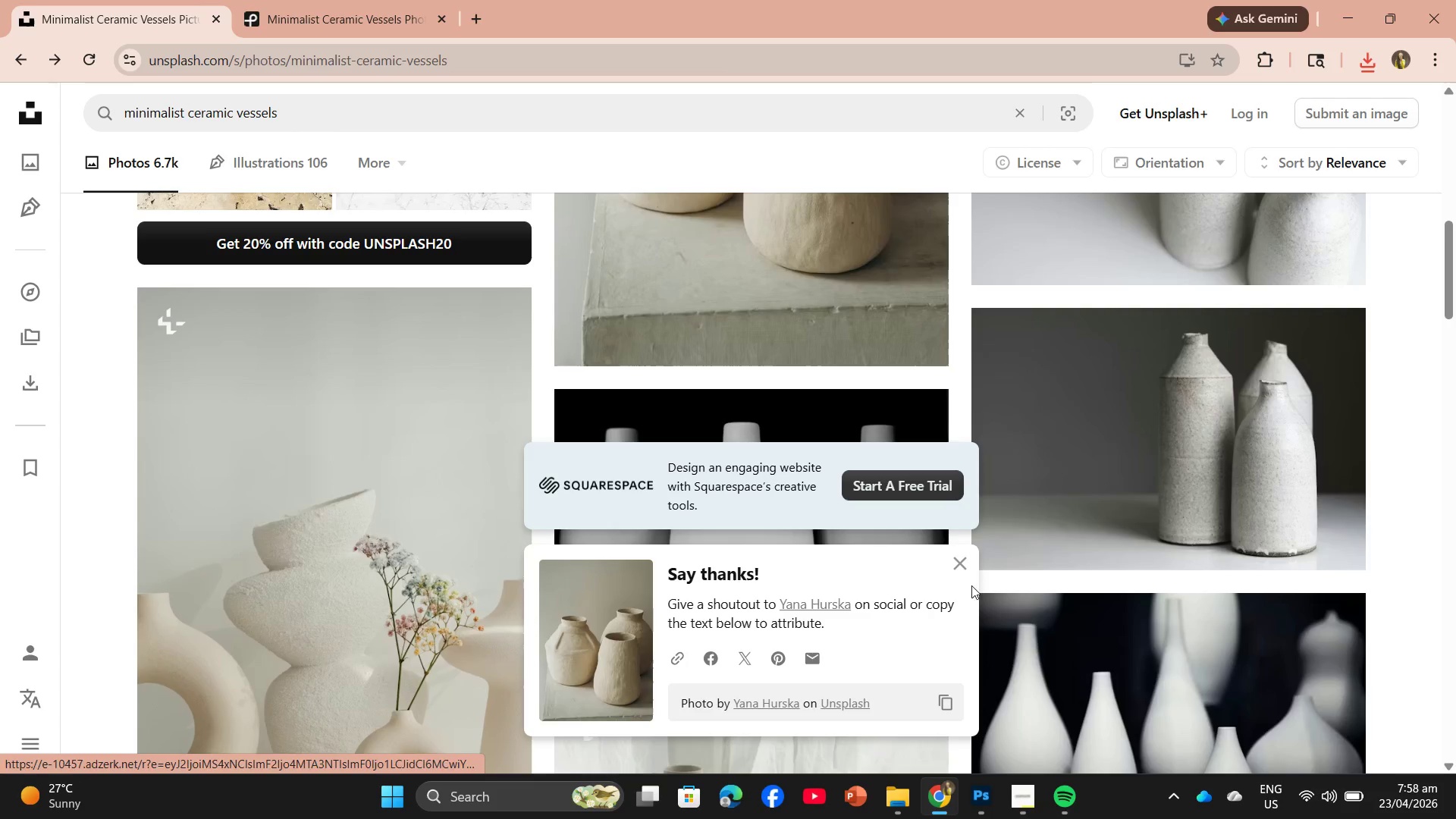 
left_click([956, 561])
 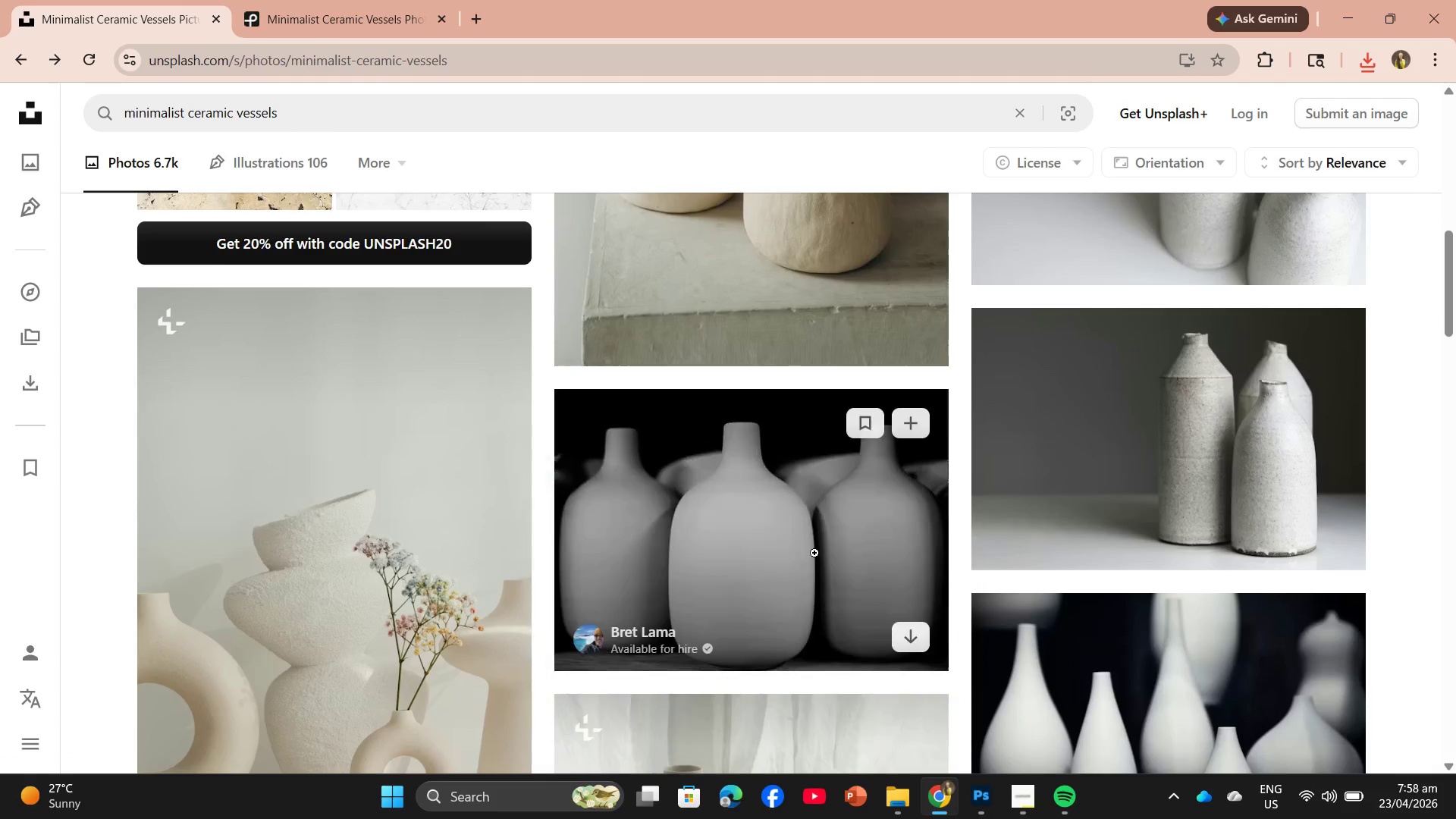 
left_click([423, 494])
 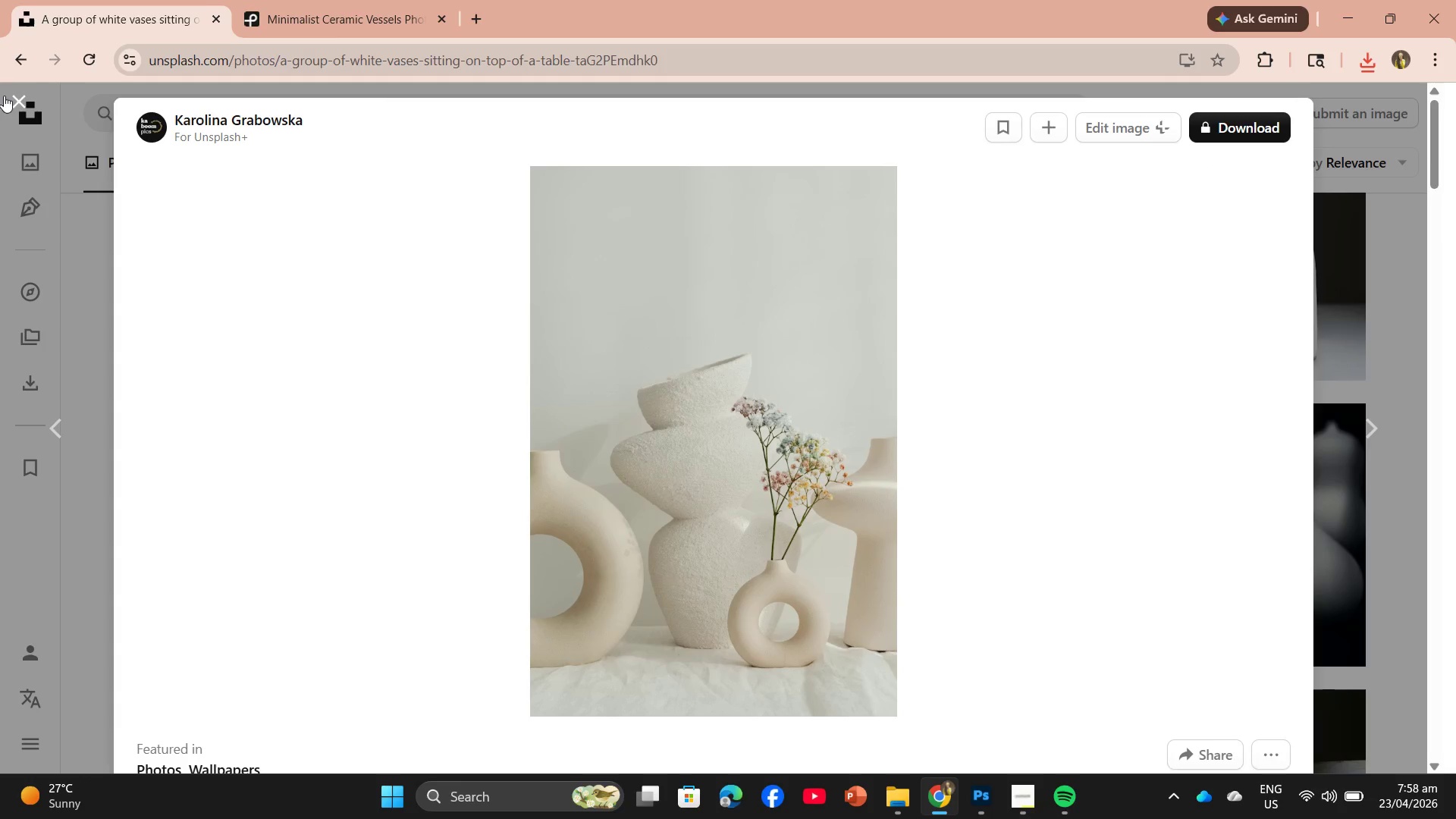 
scroll: coordinate [682, 526], scroll_direction: down, amount: 2.0
 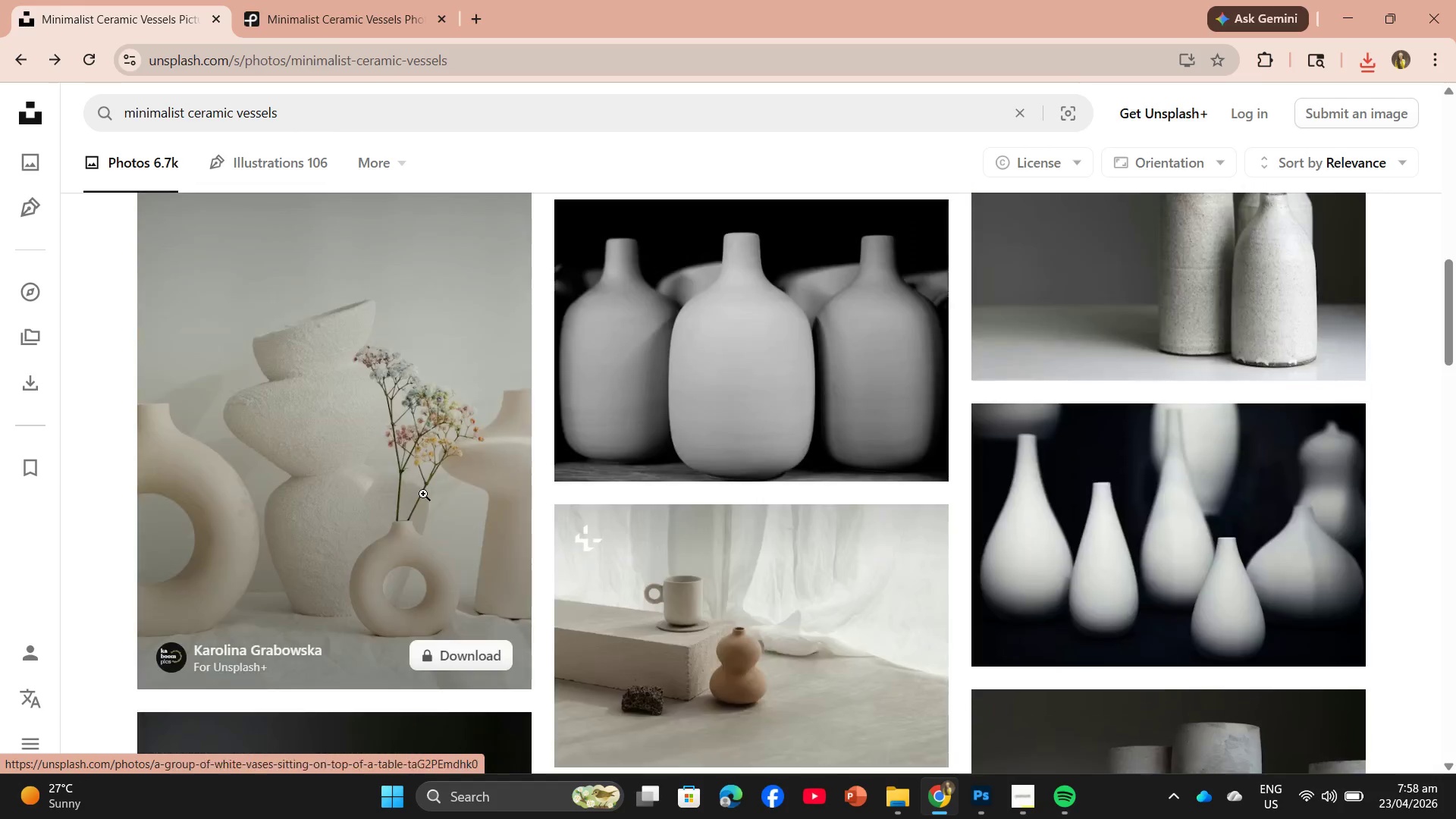 
left_click([13, 101])
 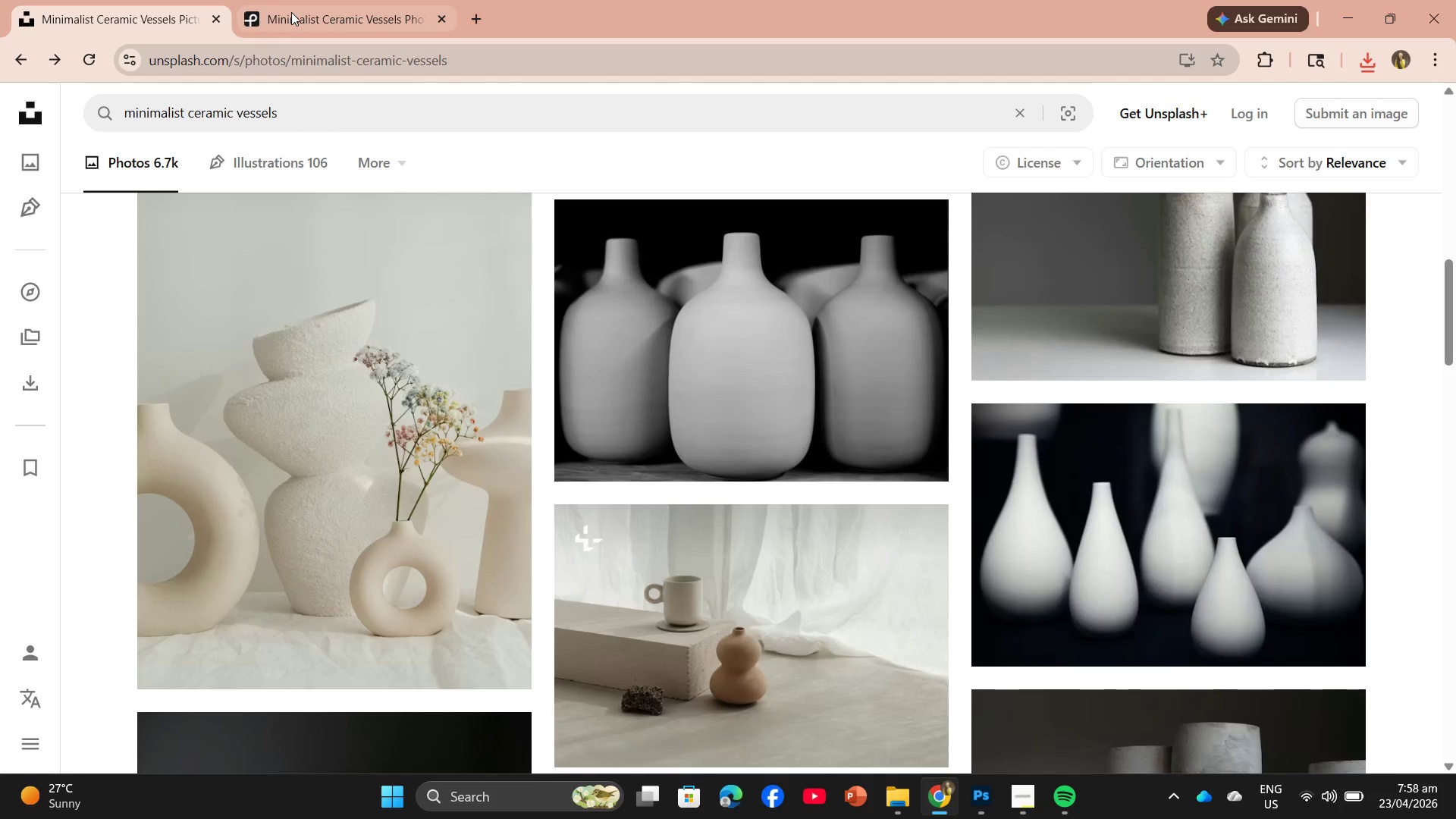 
left_click([291, 12])
 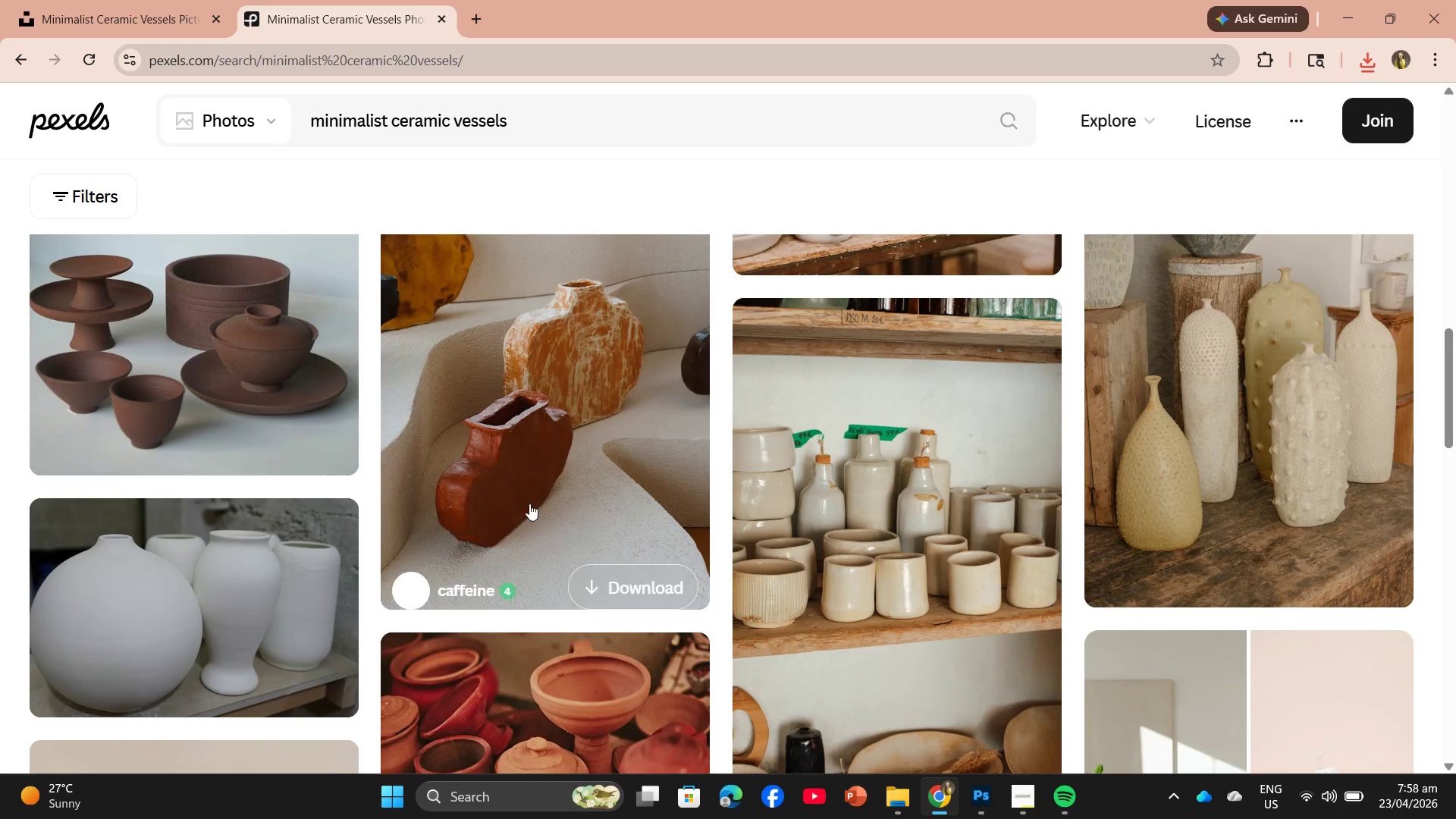 
scroll: coordinate [1000, 491], scroll_direction: down, amount: 9.0
 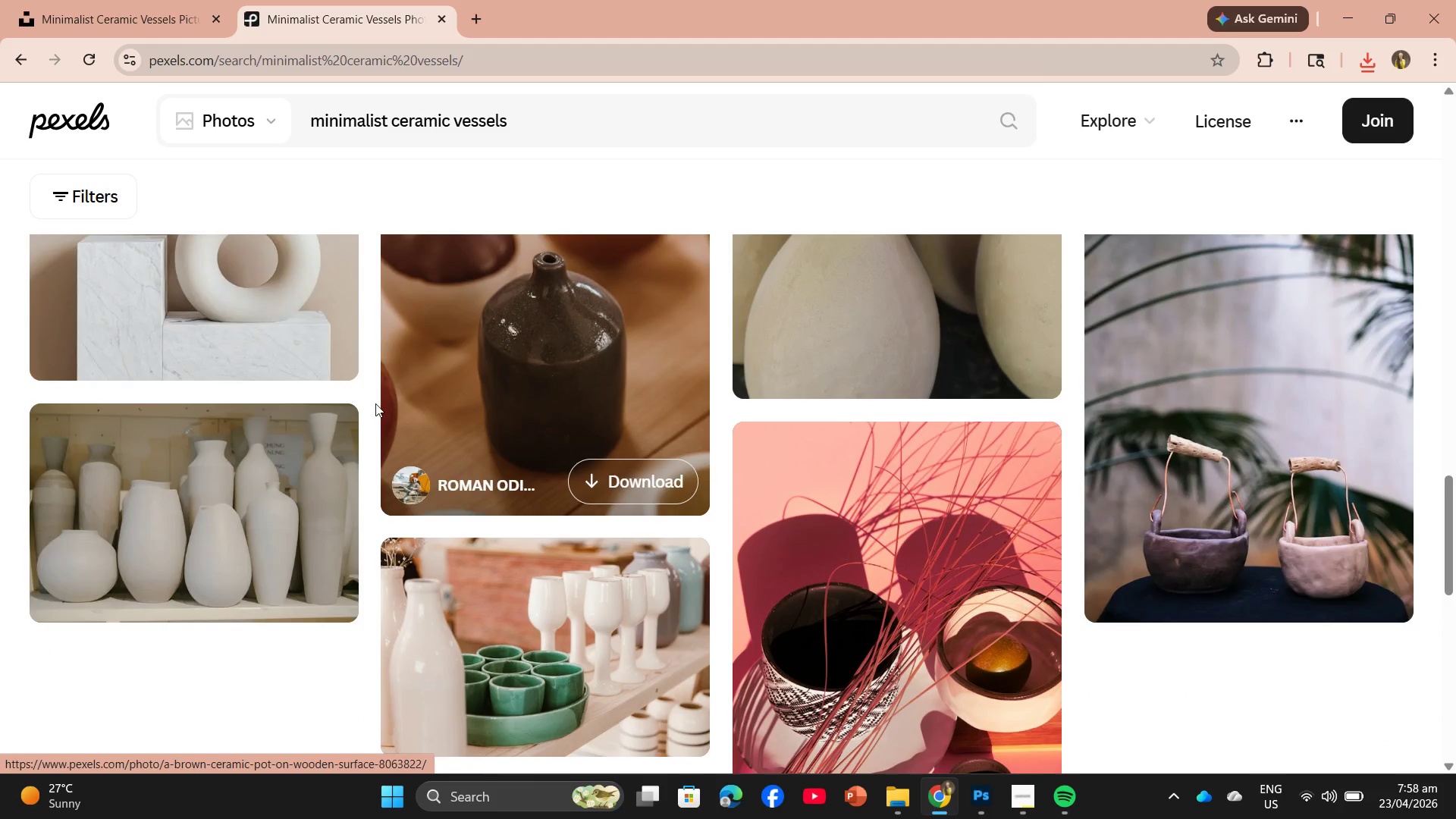 
left_click([278, 339])
 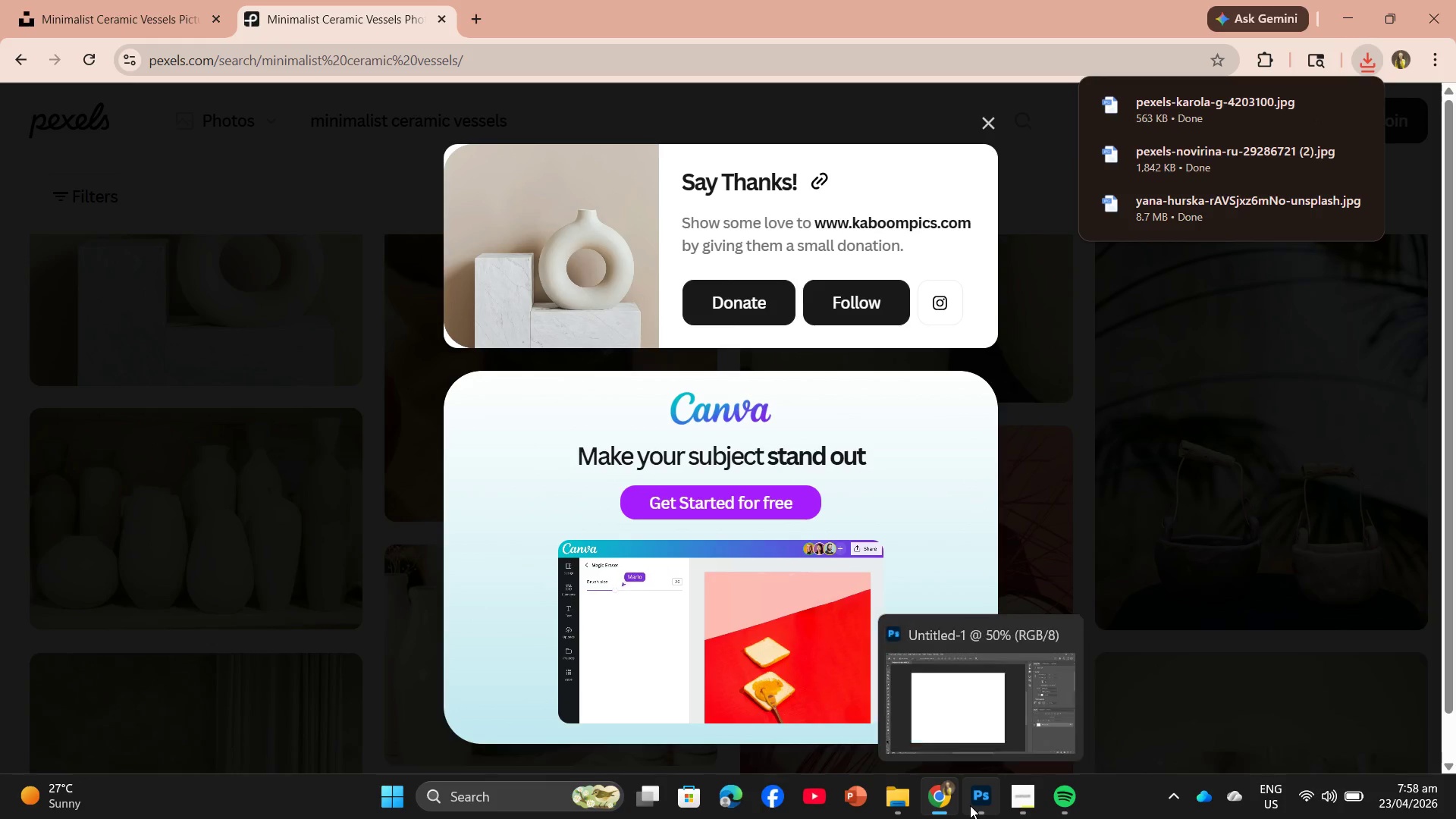 
left_click([981, 739])
 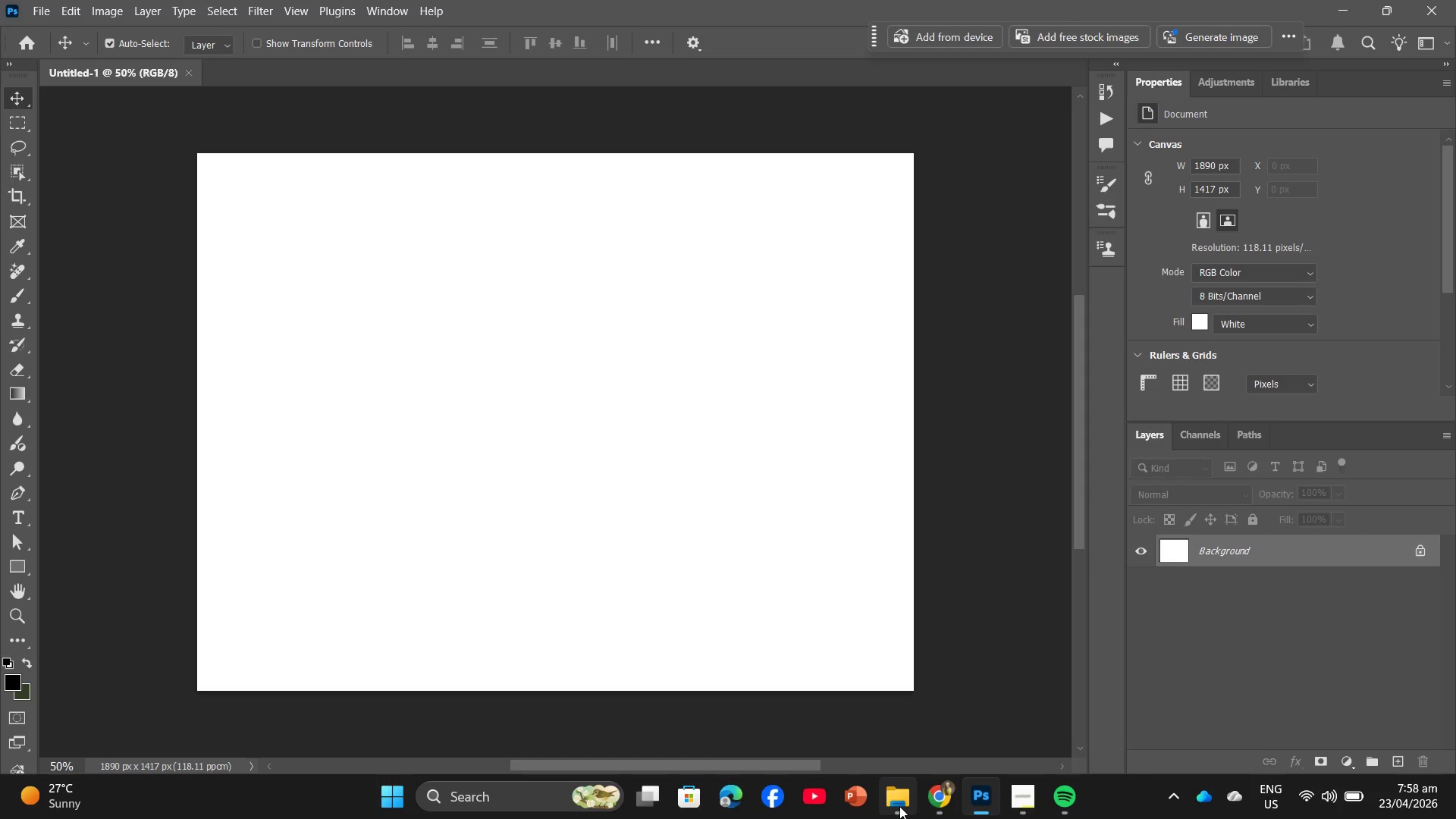 
left_click([899, 806])
 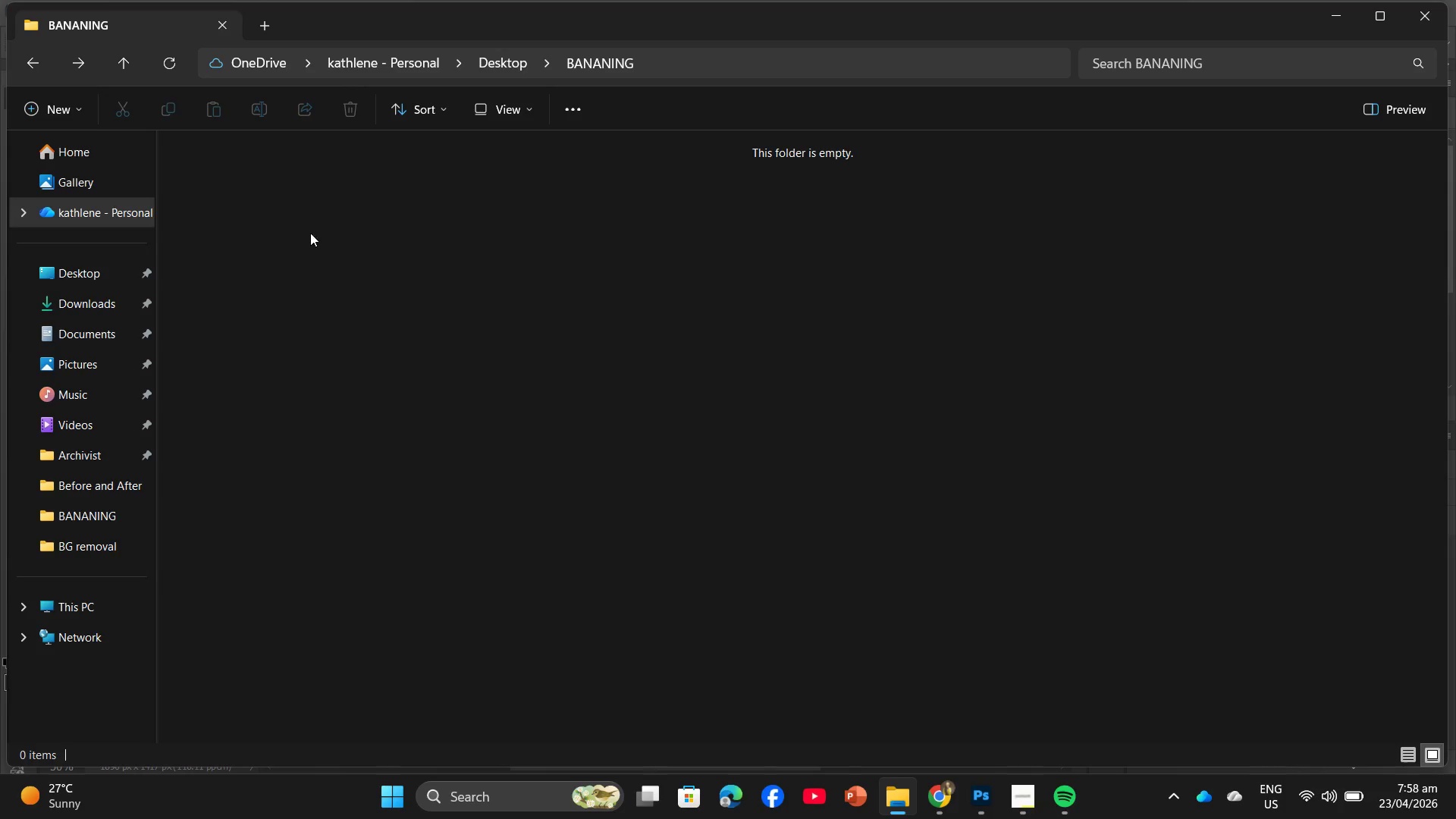 
scroll: coordinate [193, 94], scroll_direction: up, amount: 2.0
 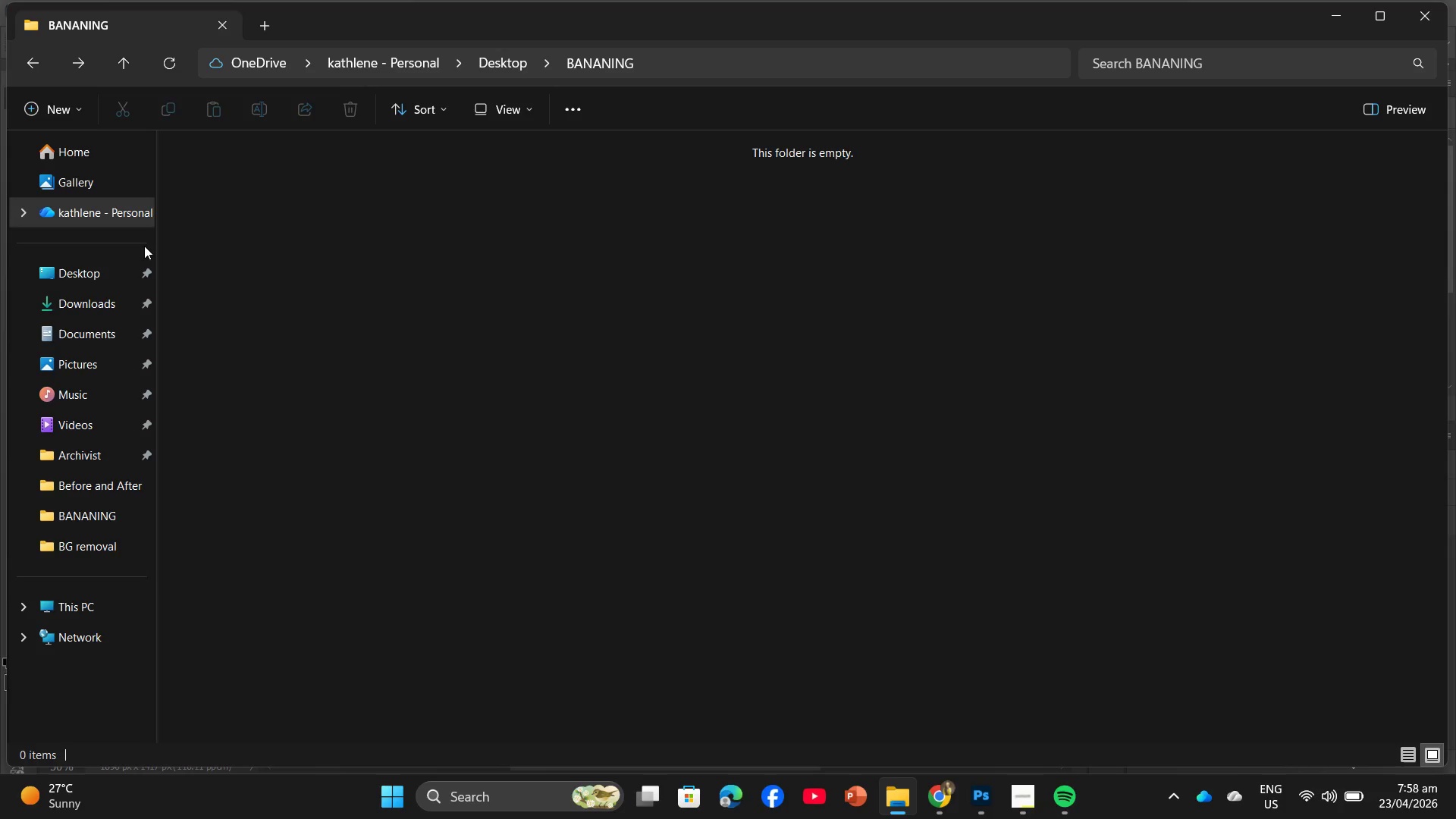 
scroll: coordinate [146, 245], scroll_direction: down, amount: 1.0
 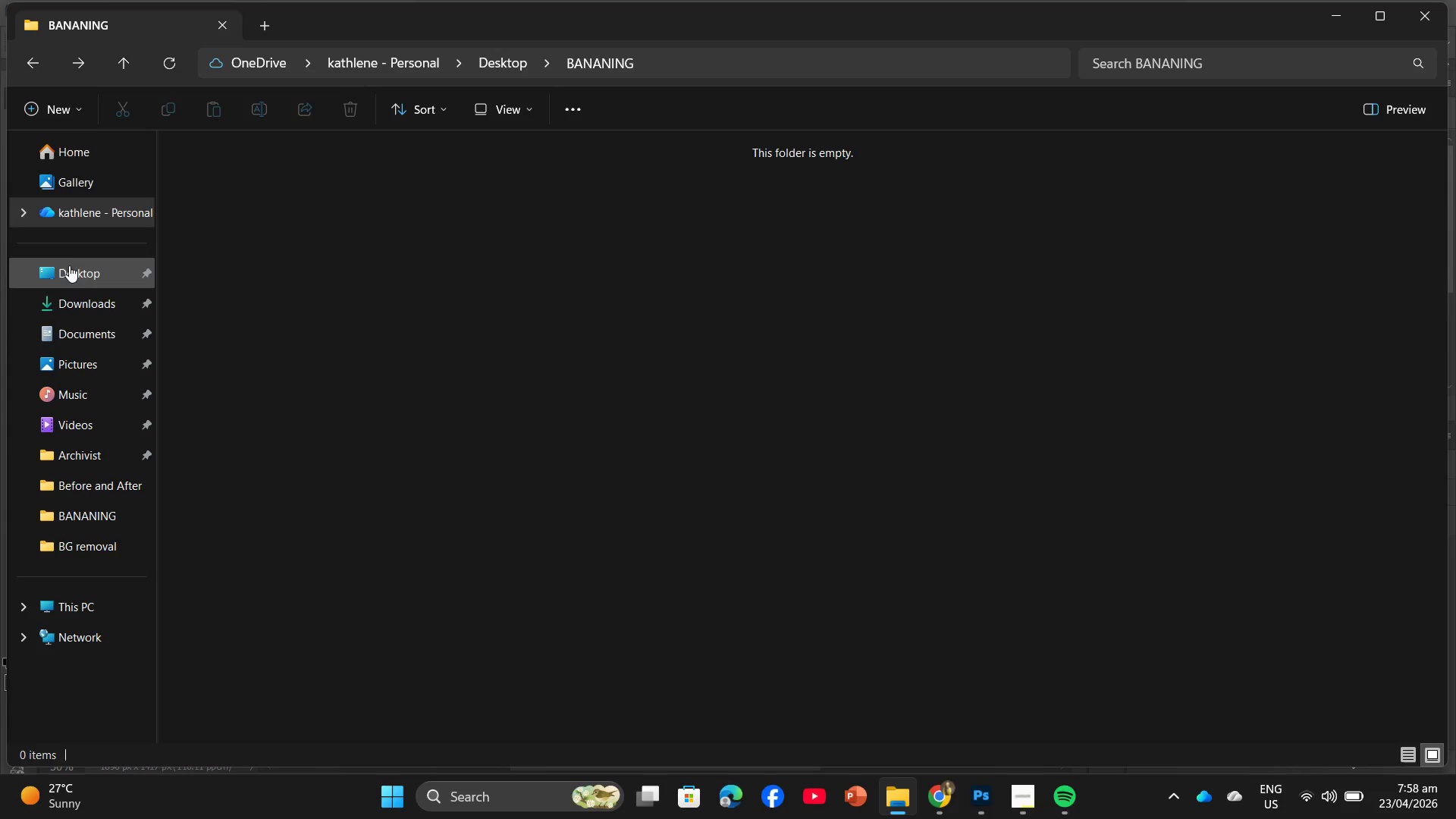 
left_click([72, 279])
 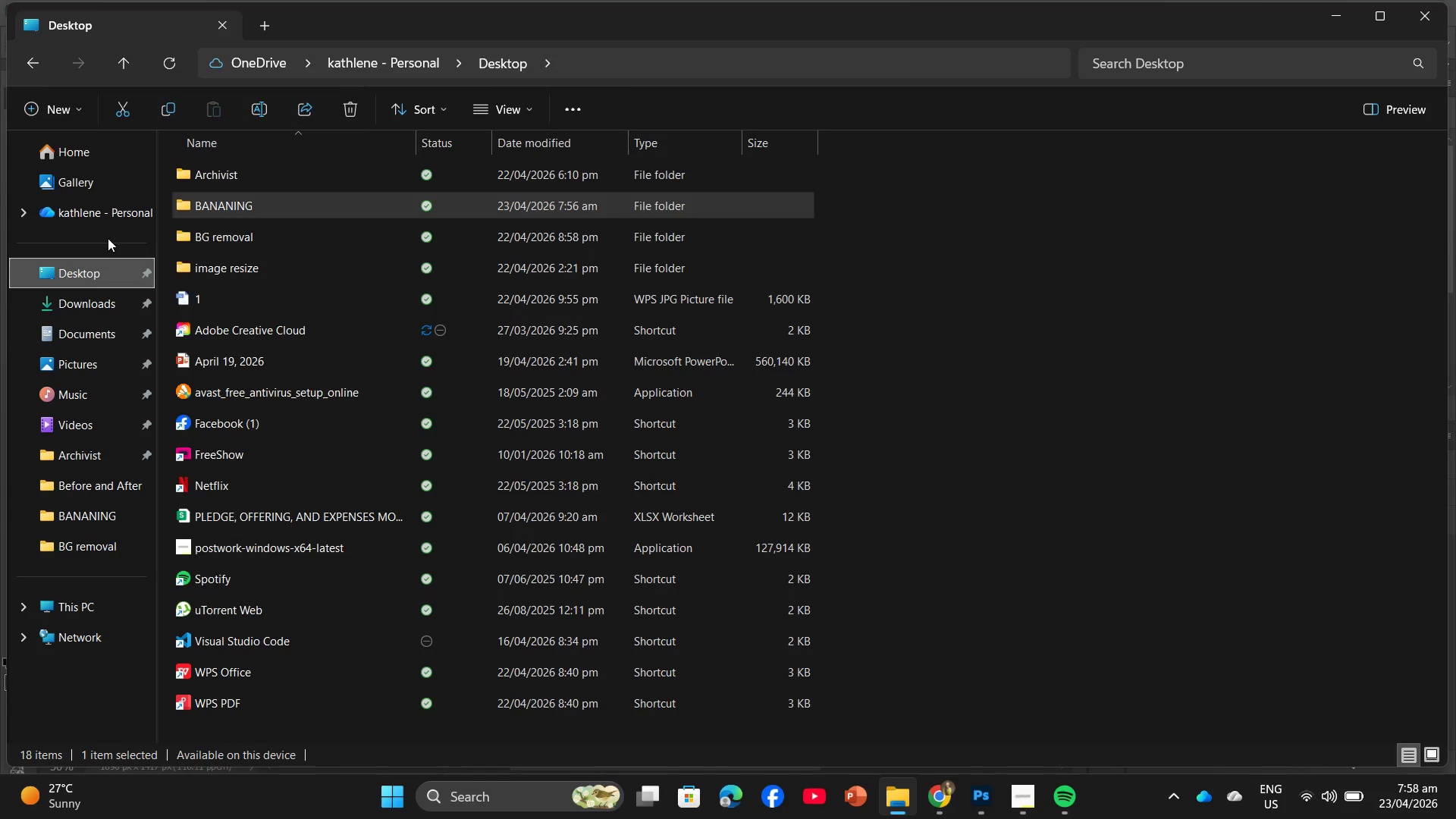 
left_click([94, 159])
 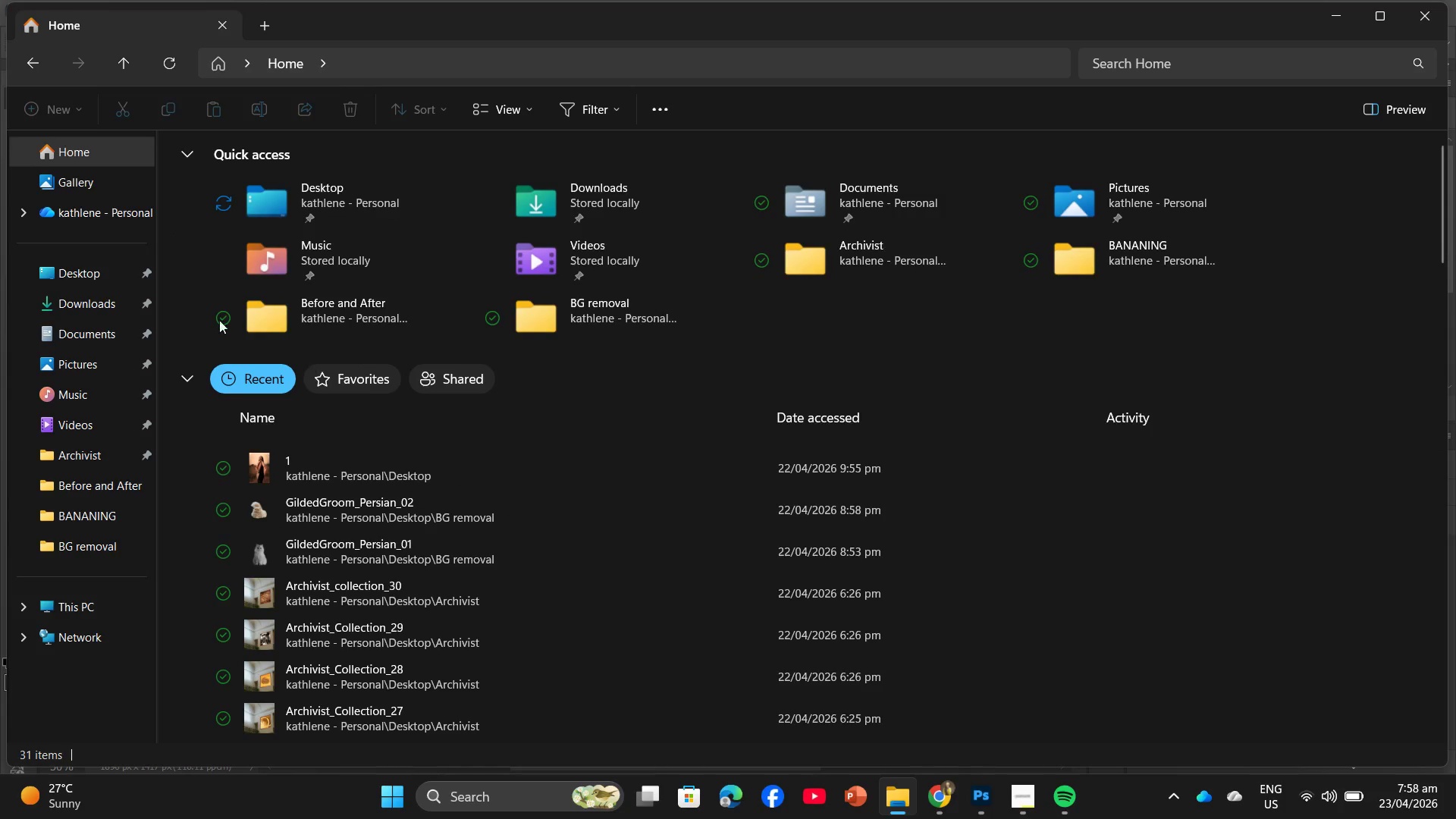 
double_click([56, 295])
 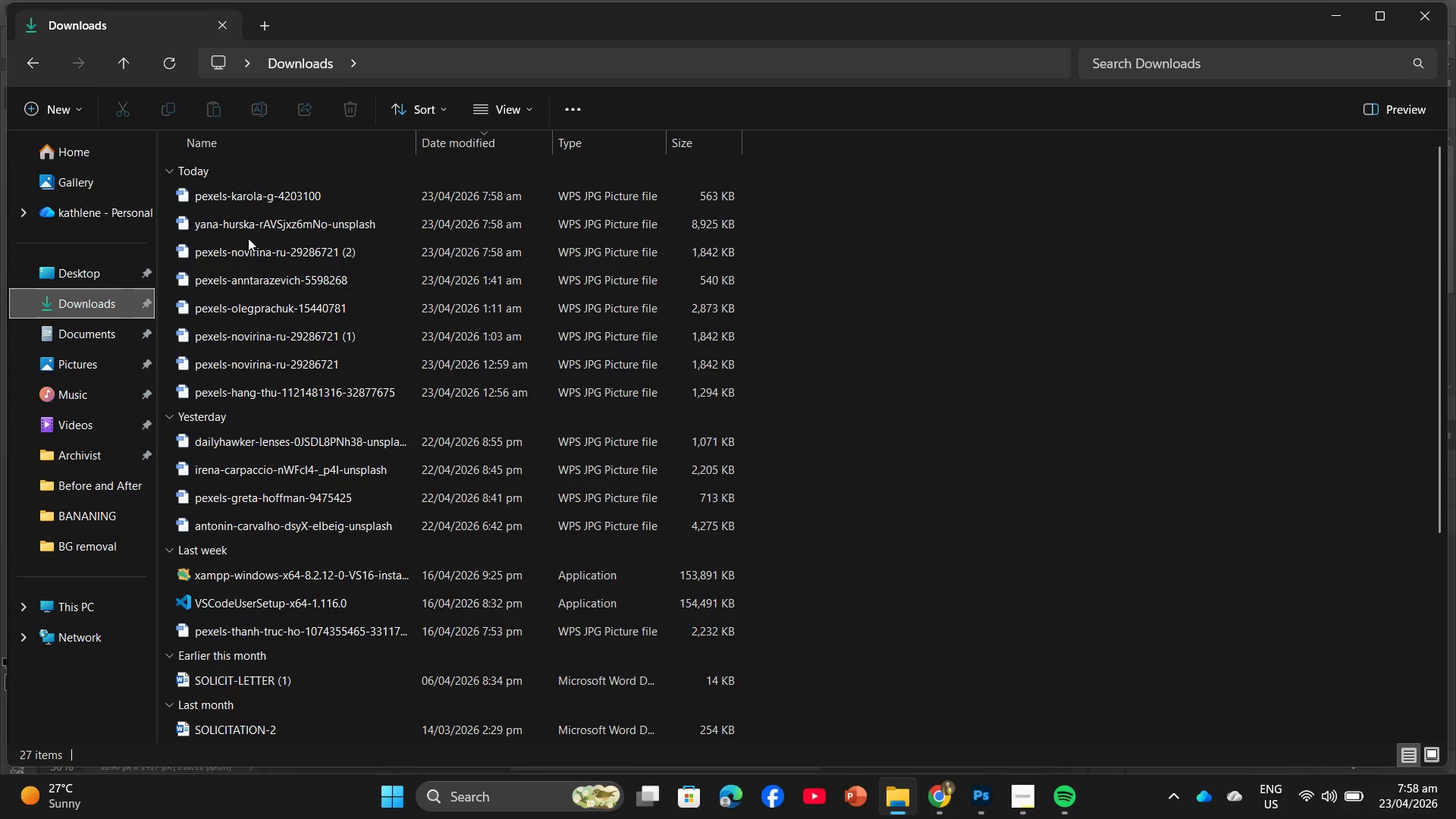 
left_click_drag(start_coordinate=[241, 250], to_coordinate=[276, 60])
 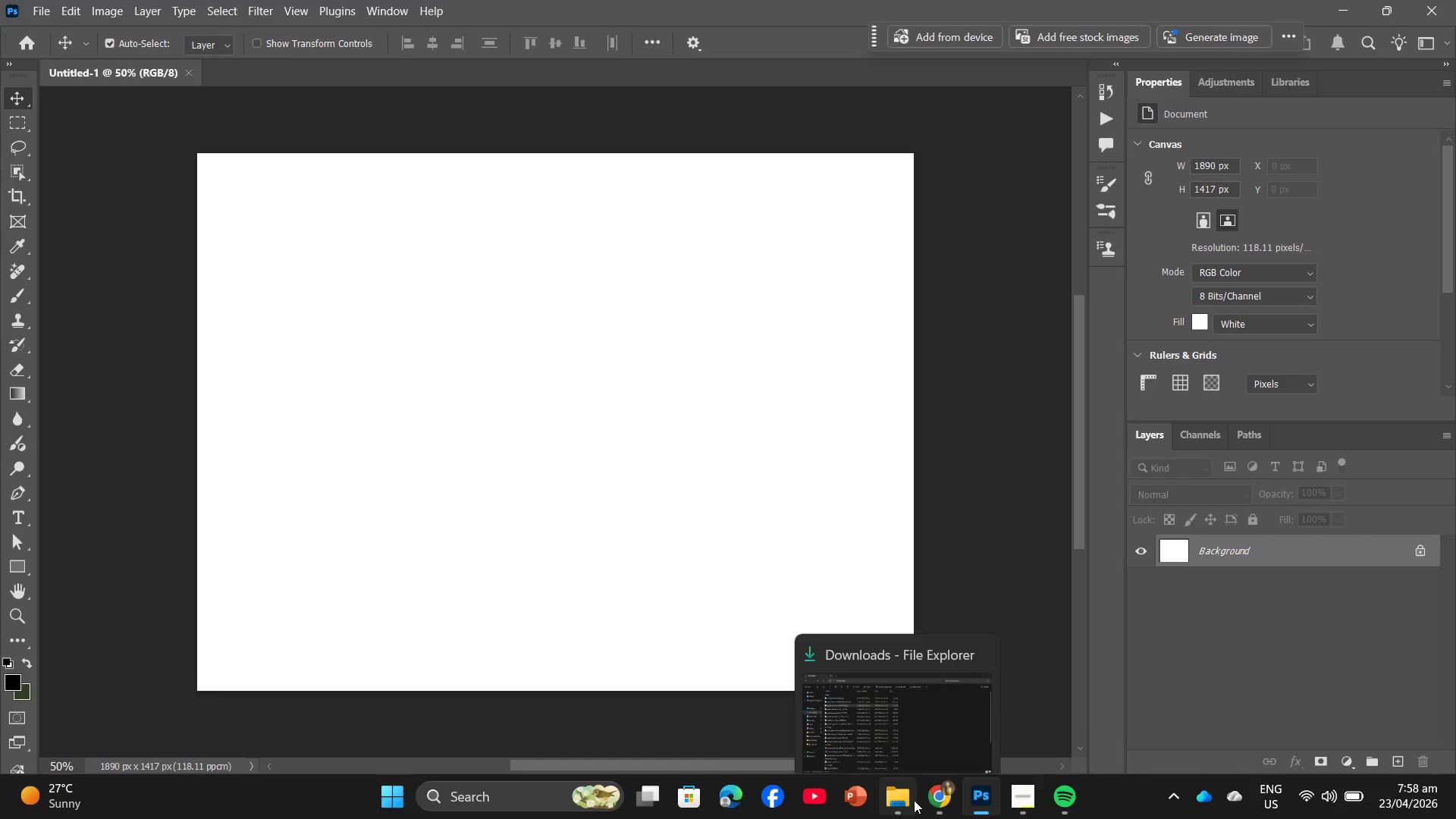 
left_click([929, 798])
 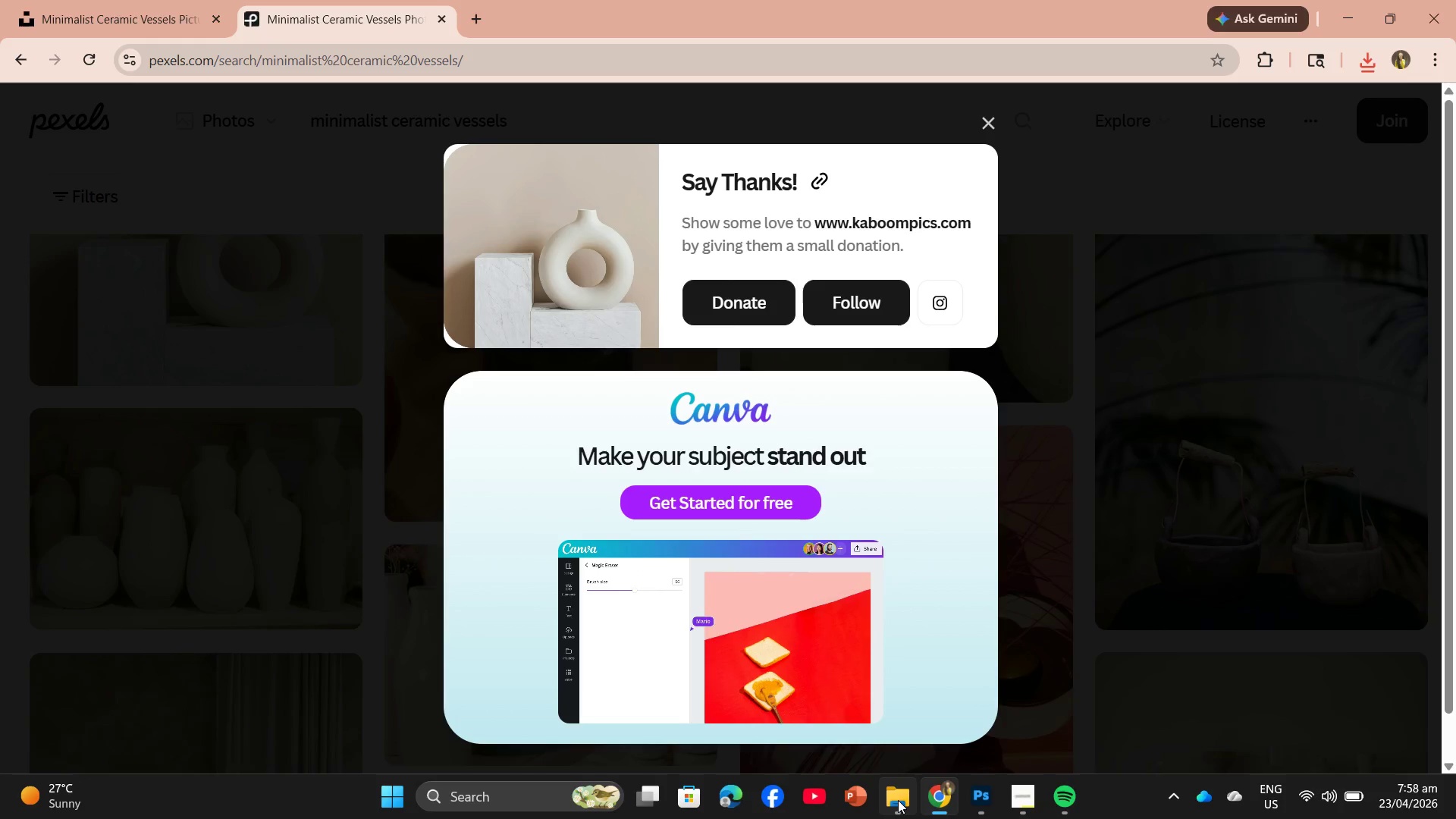 
left_click([884, 801])
 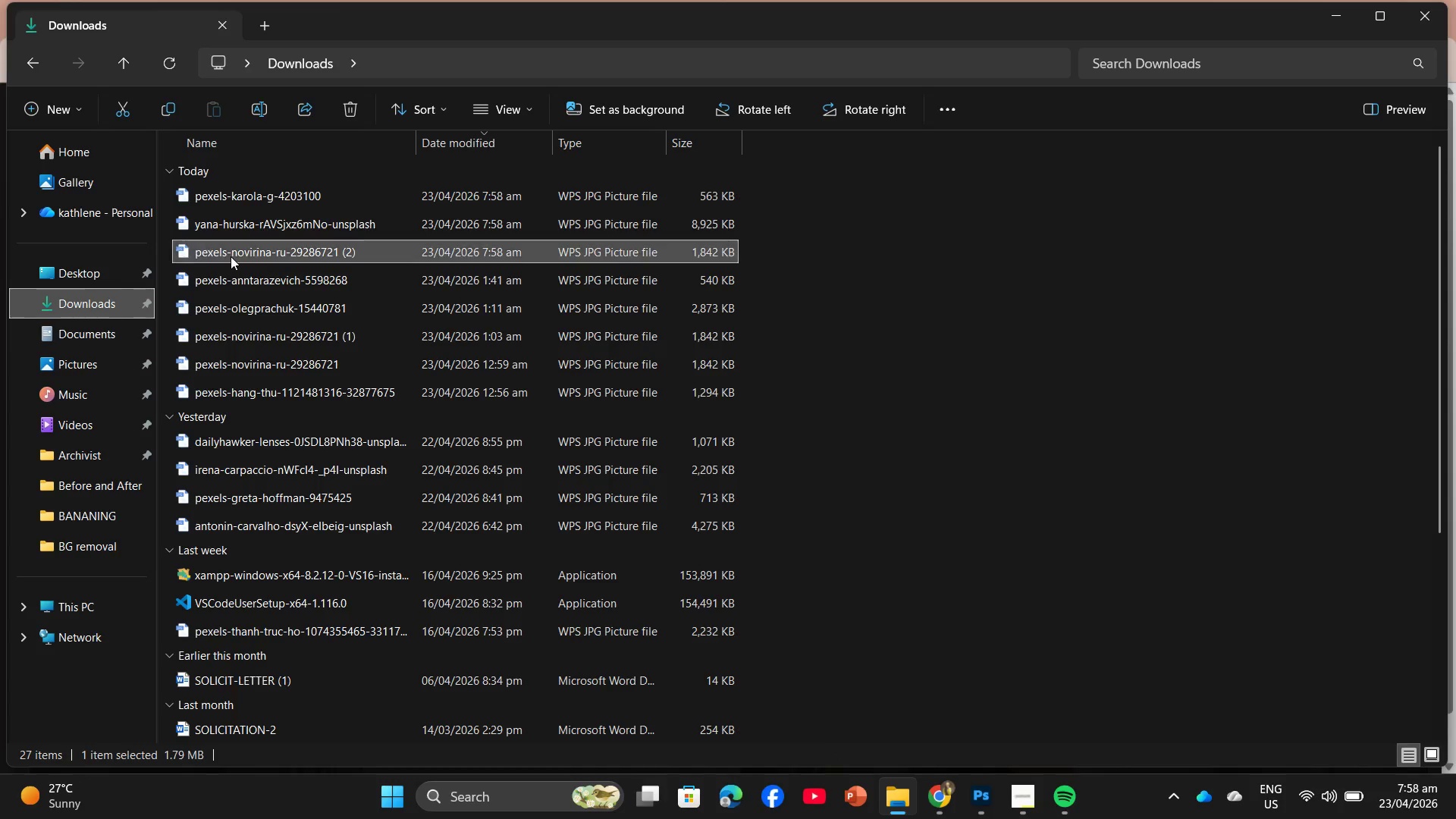 
left_click_drag(start_coordinate=[231, 256], to_coordinate=[310, 68])
 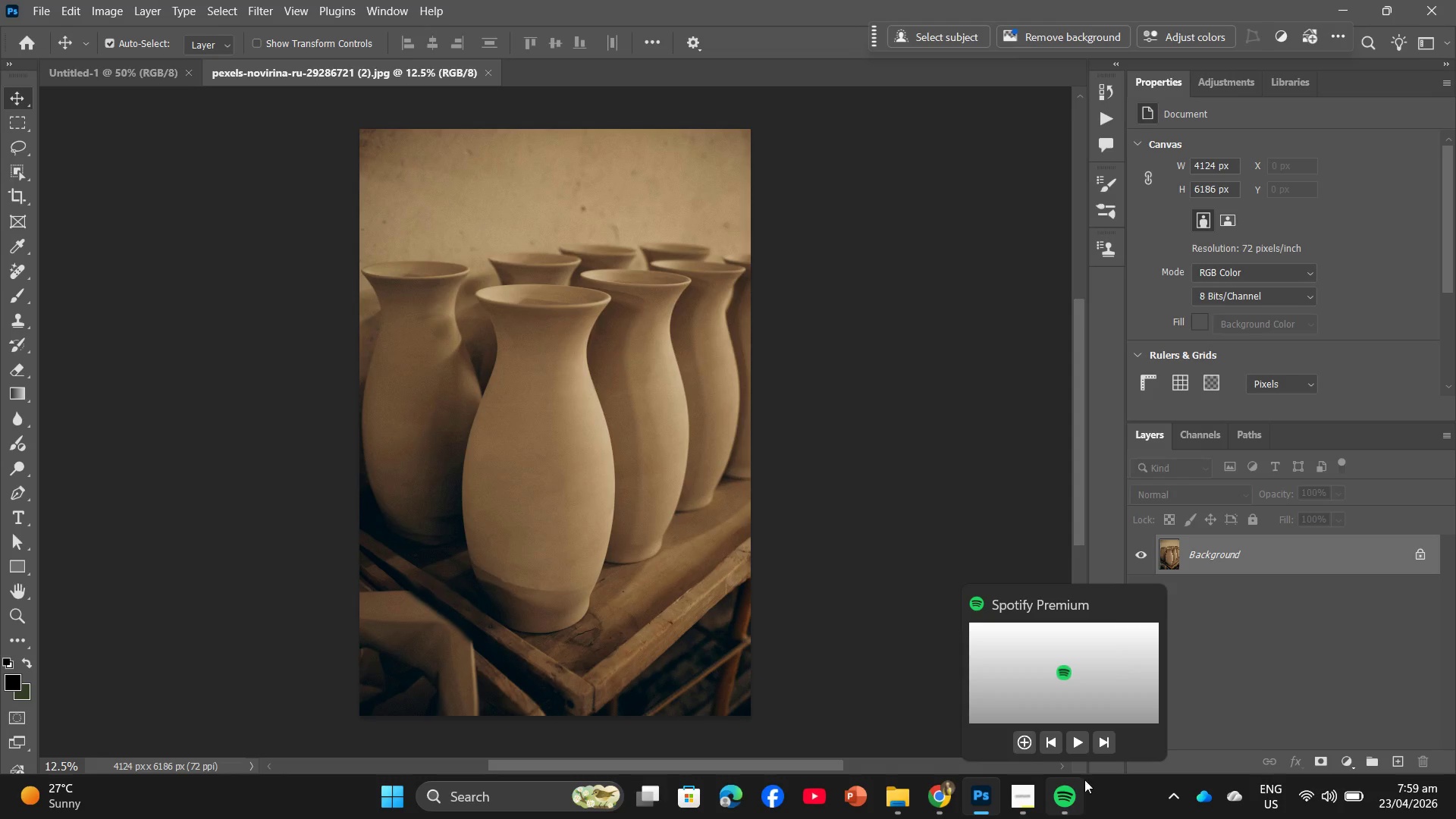 
wait(12.83)
 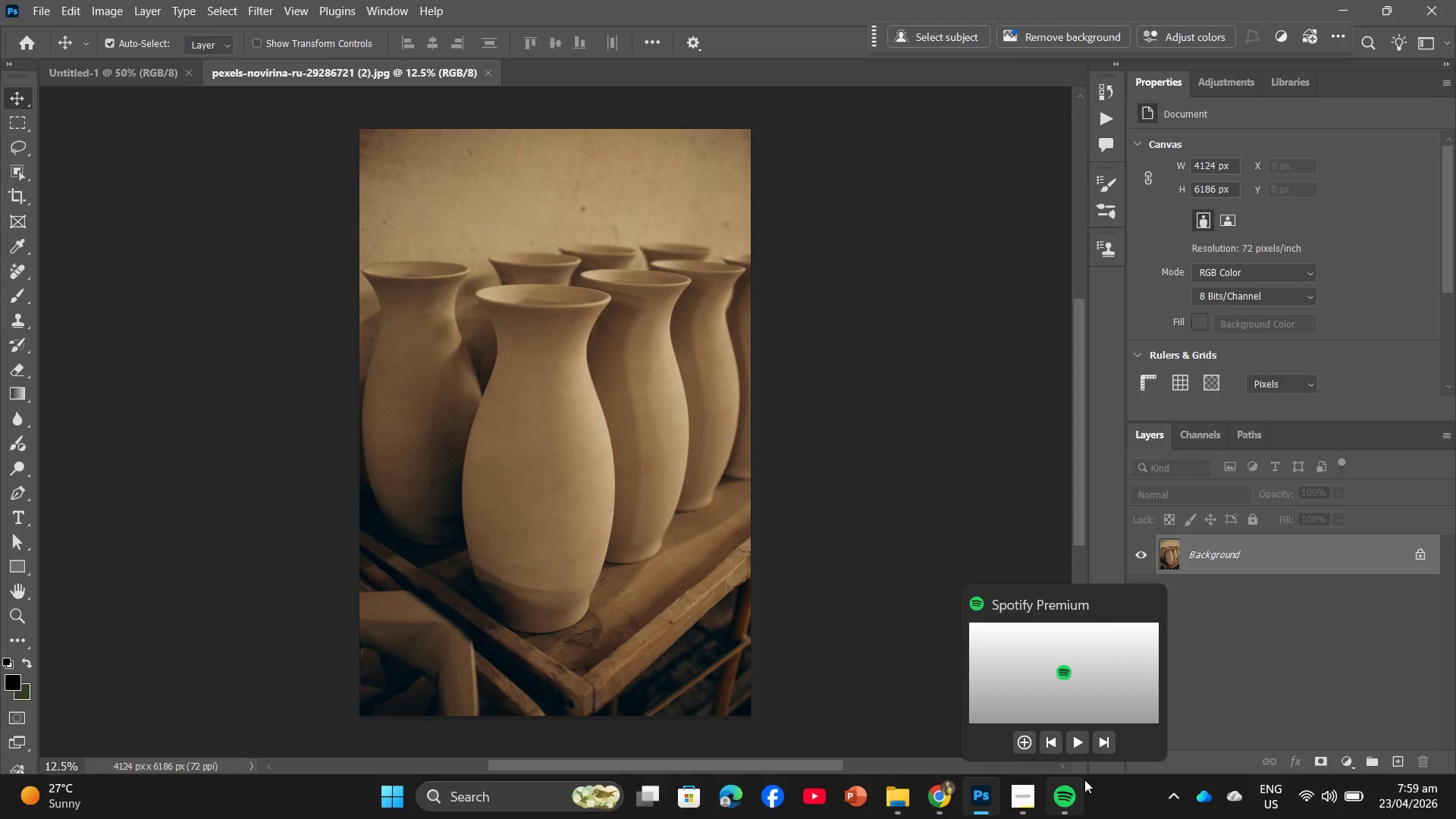 
left_click([1018, 805])